 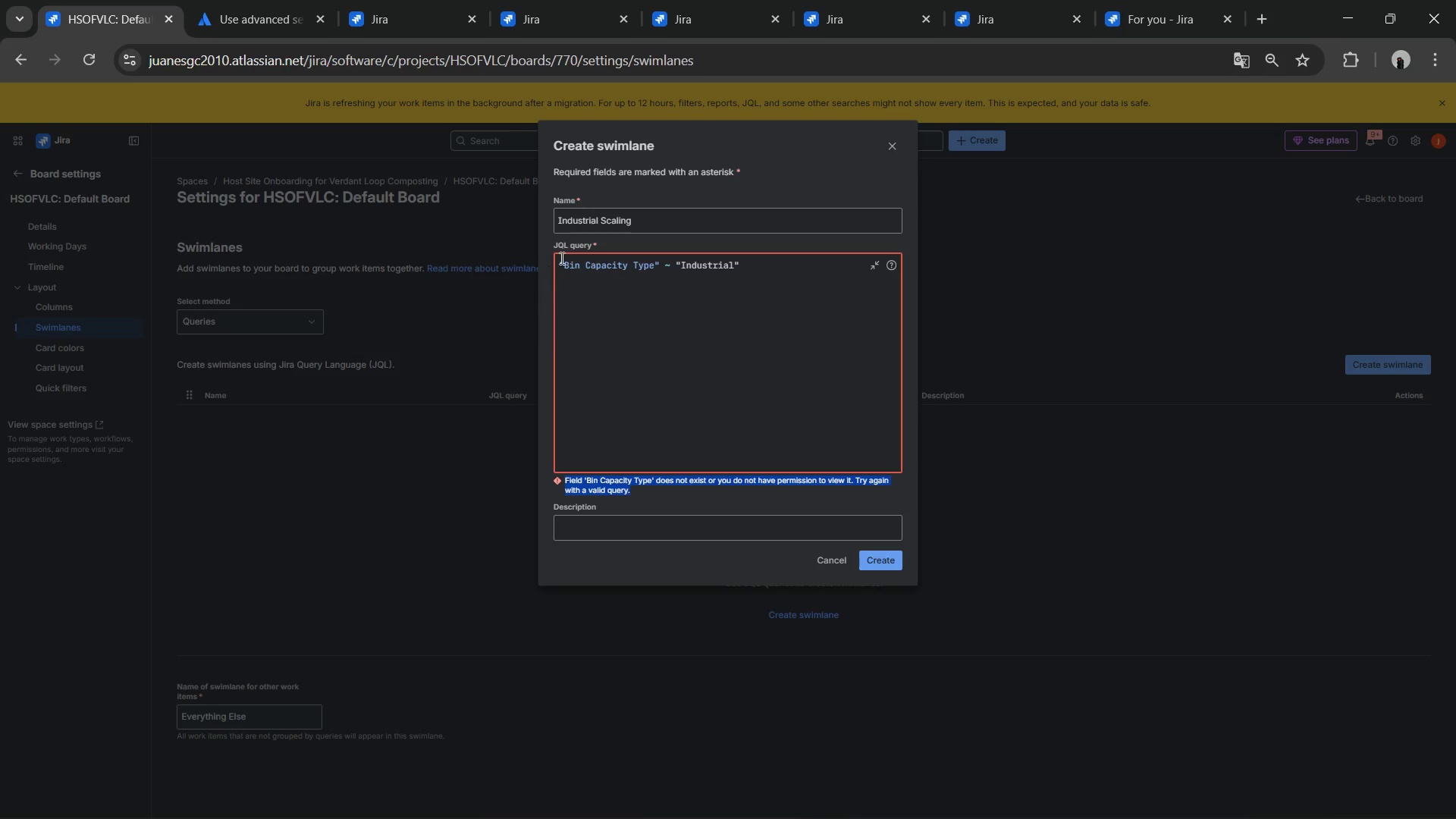 
left_click_drag(start_coordinate=[651, 266], to_coordinate=[620, 262])
 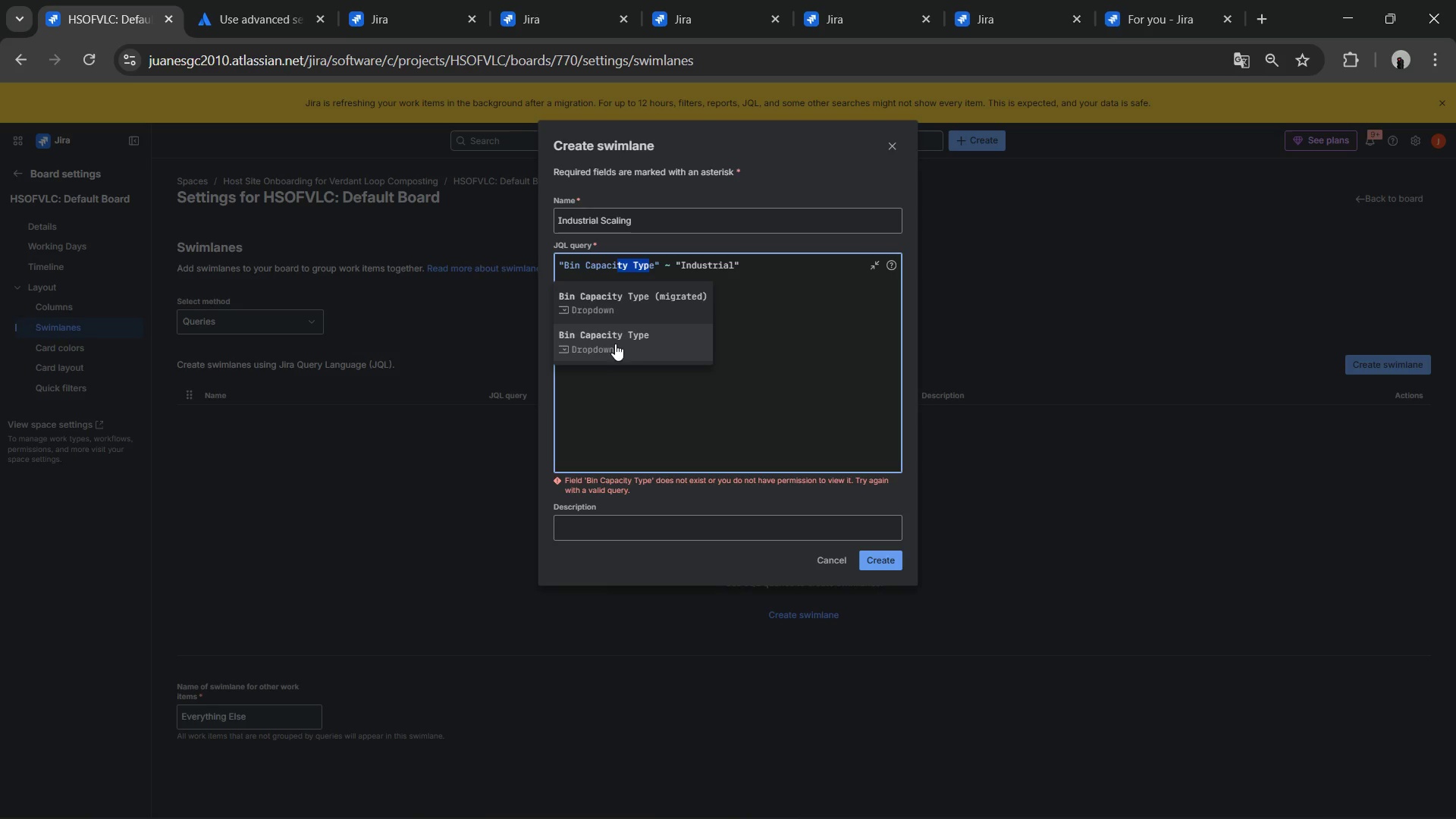 
left_click([613, 312])
 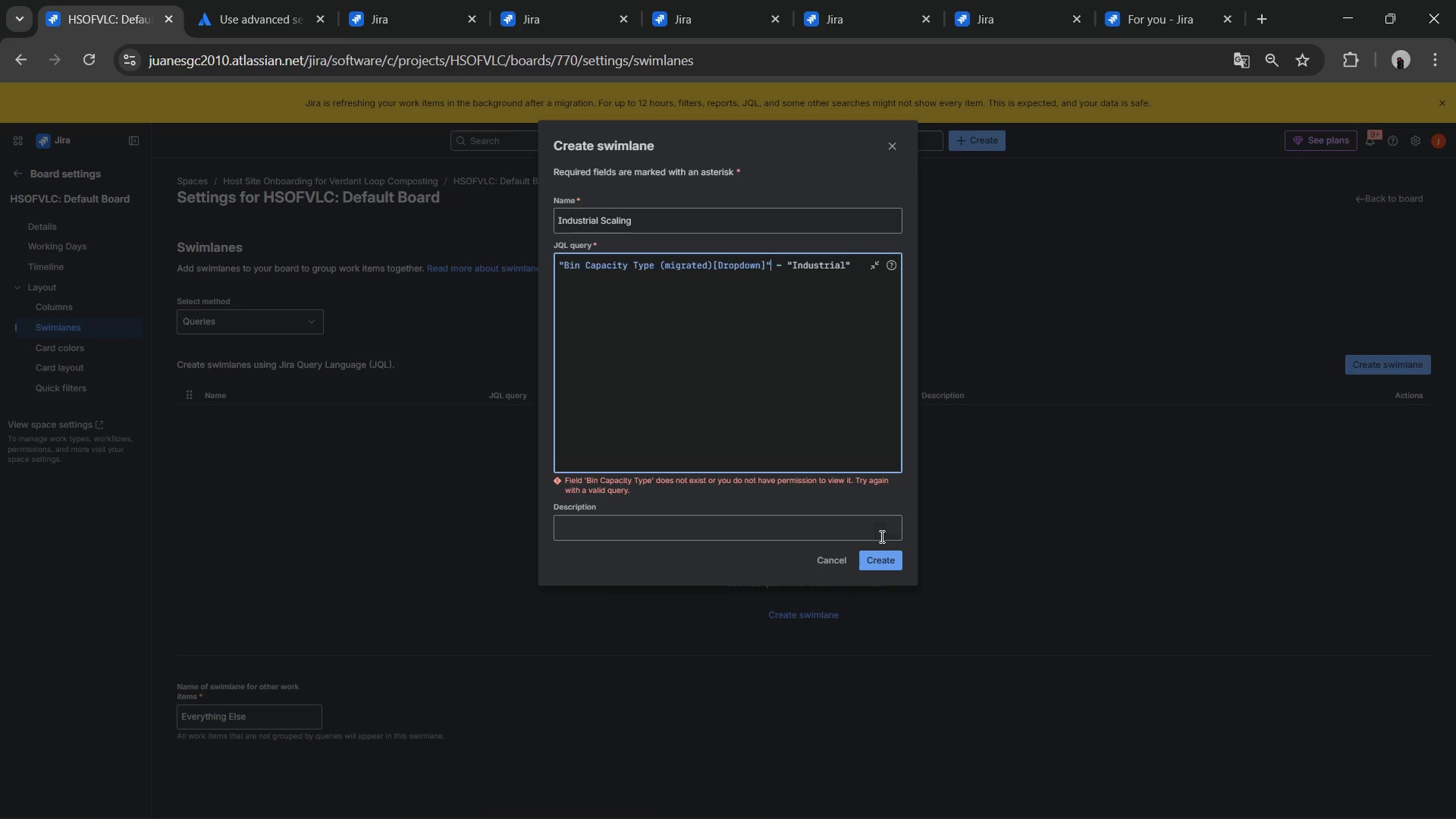 
left_click([887, 553])
 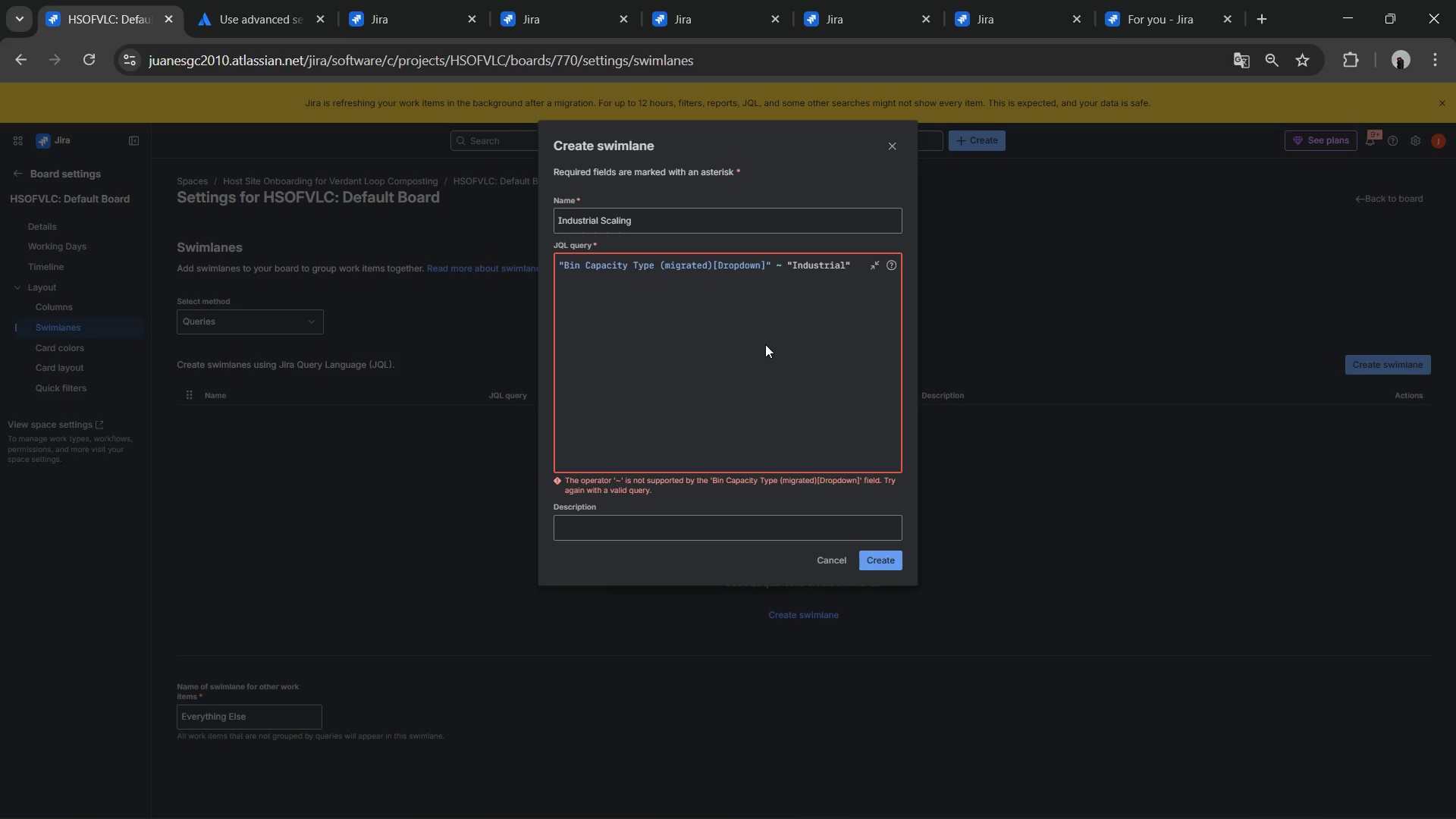 
wait(5.28)
 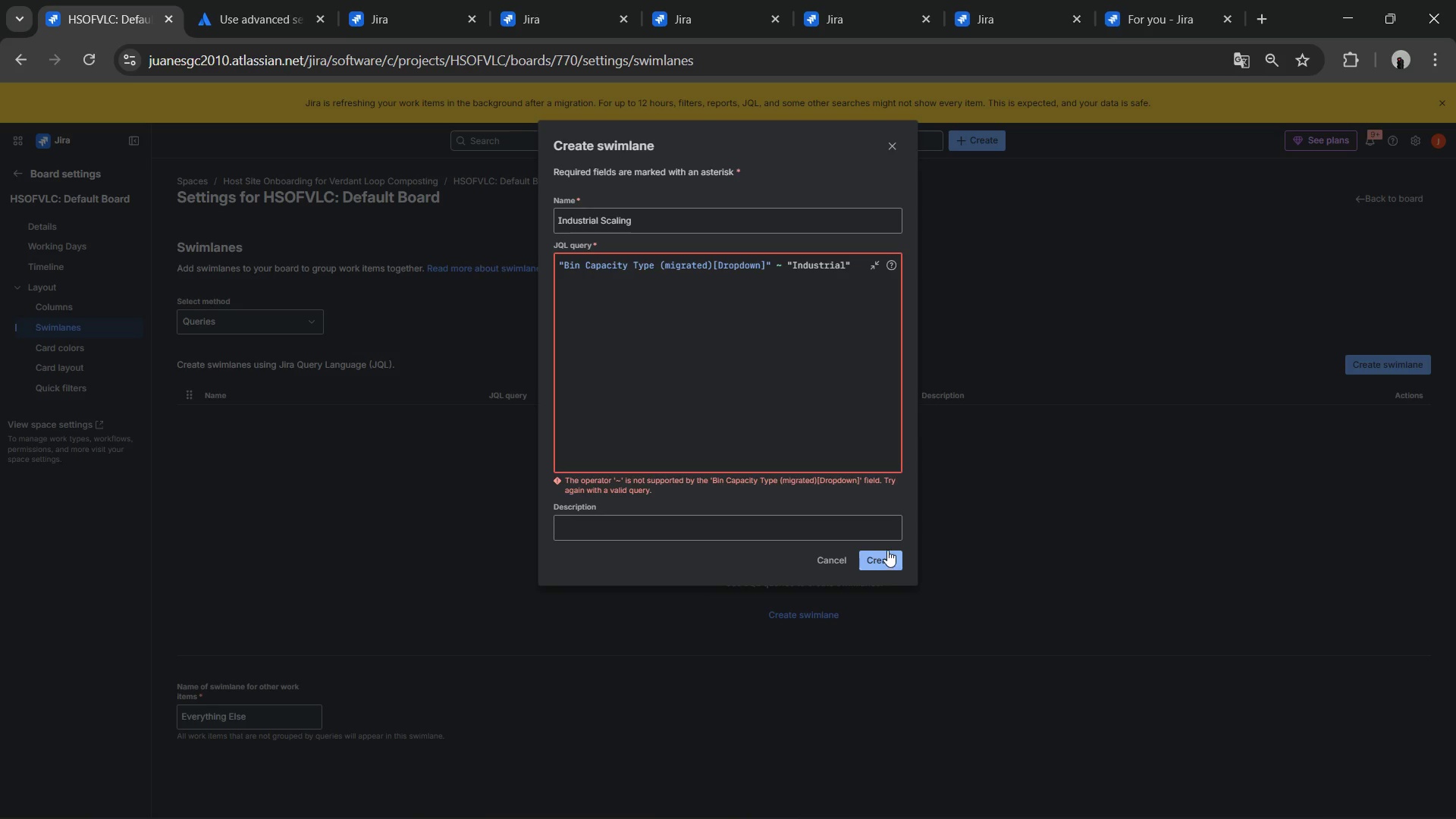 
double_click([780, 265])
 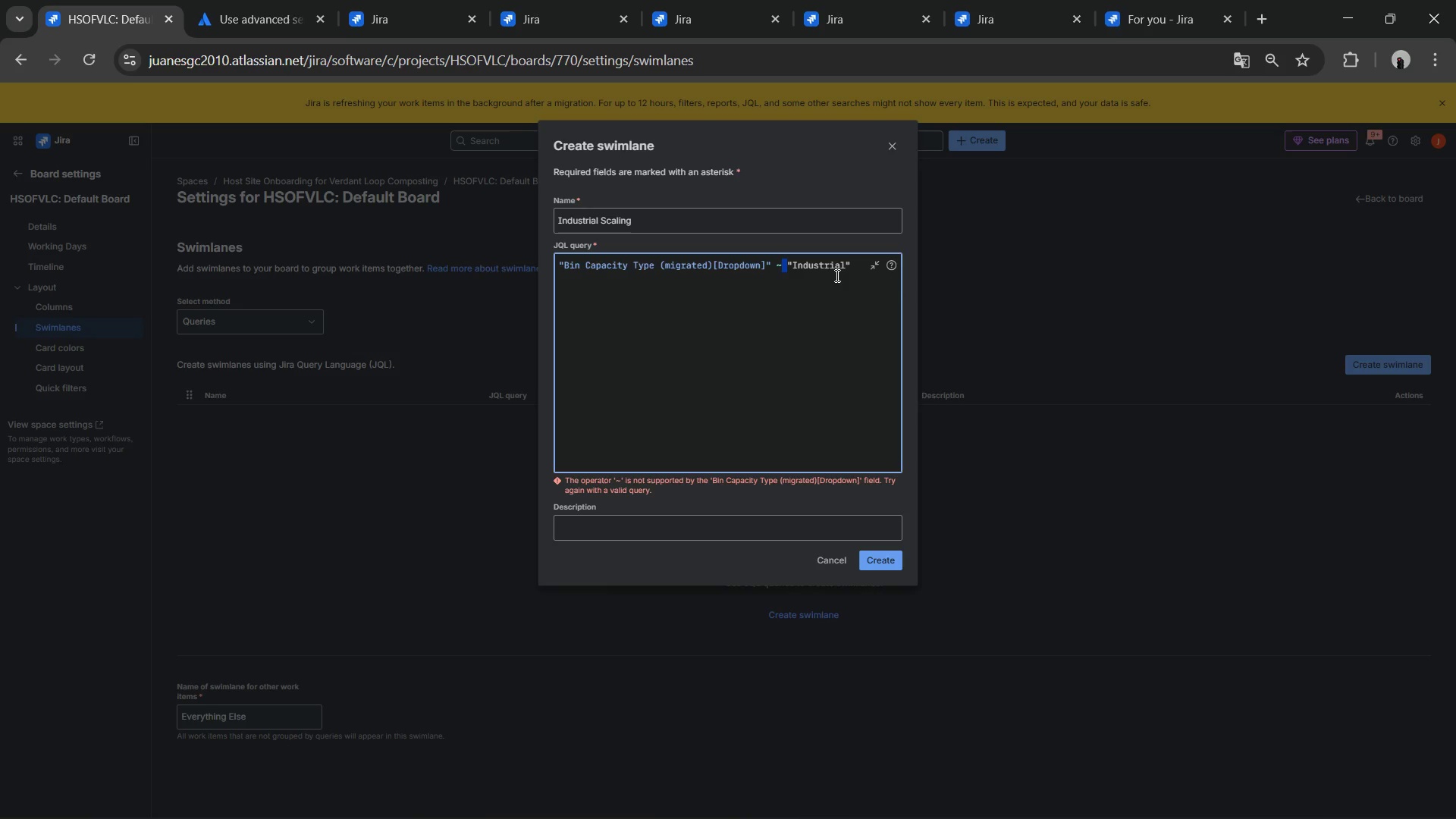 
key(ArrowLeft)
 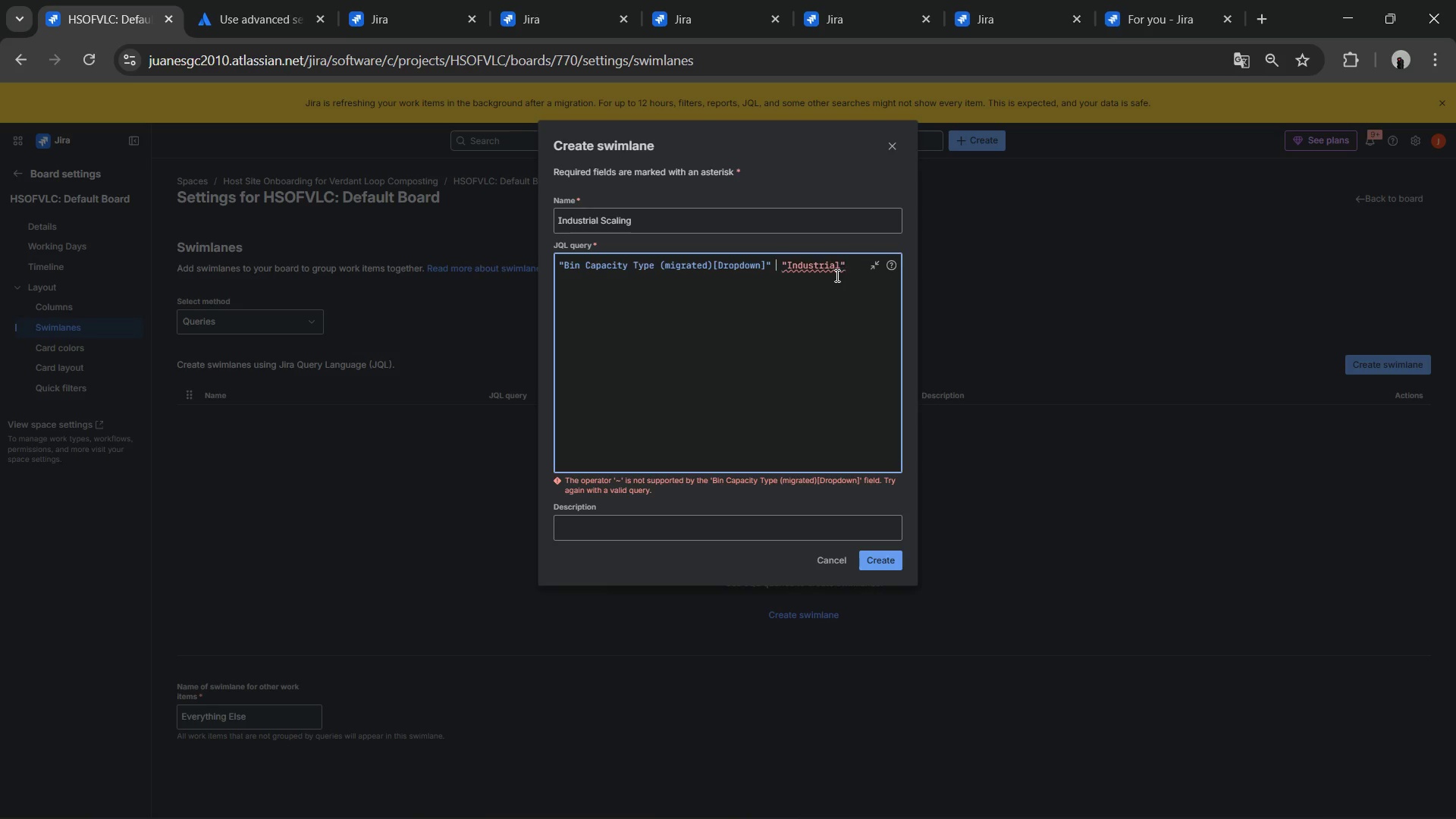 
key(Backspace)
 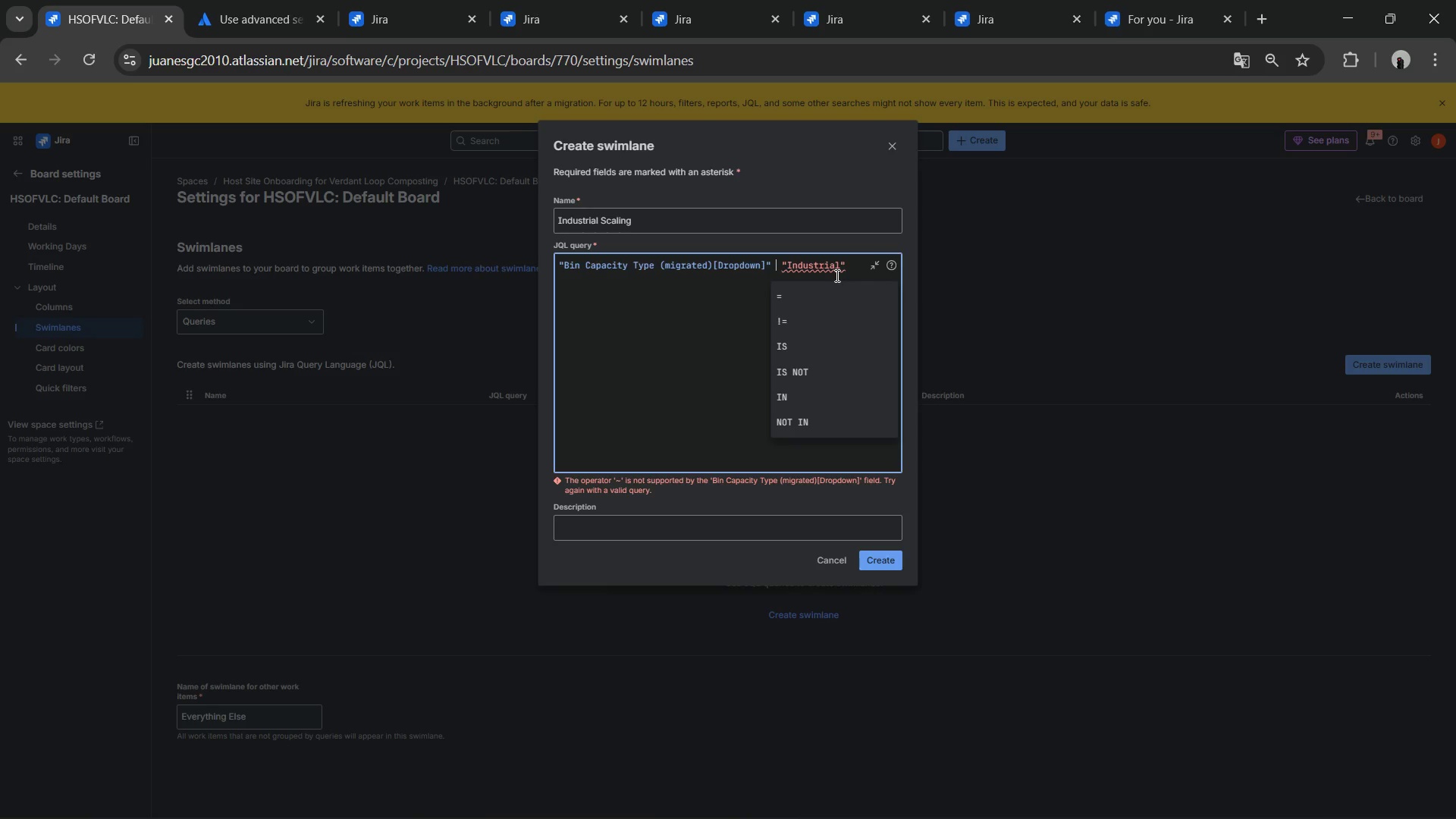 
key(Shift+0)
 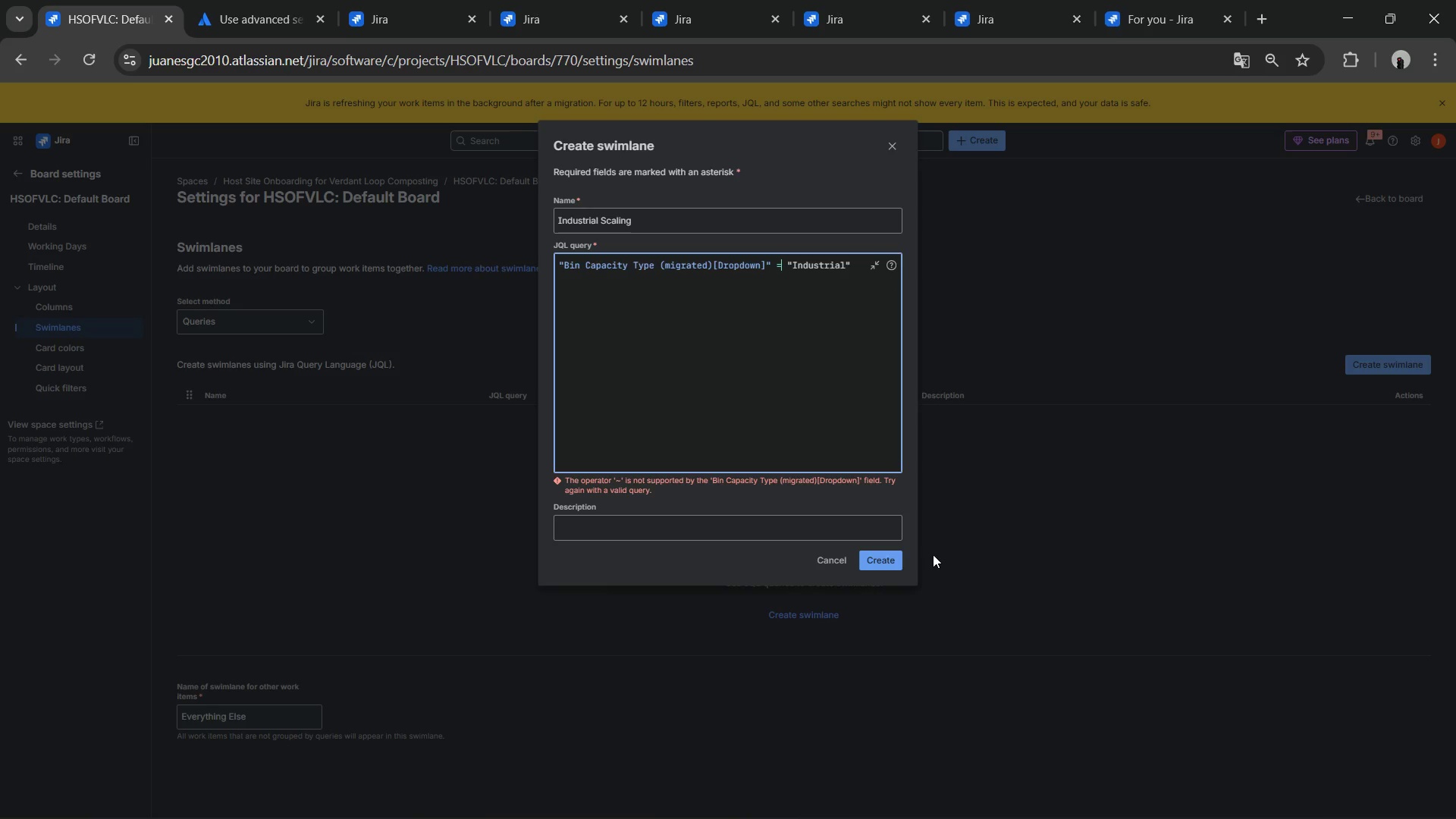 
left_click([891, 562])
 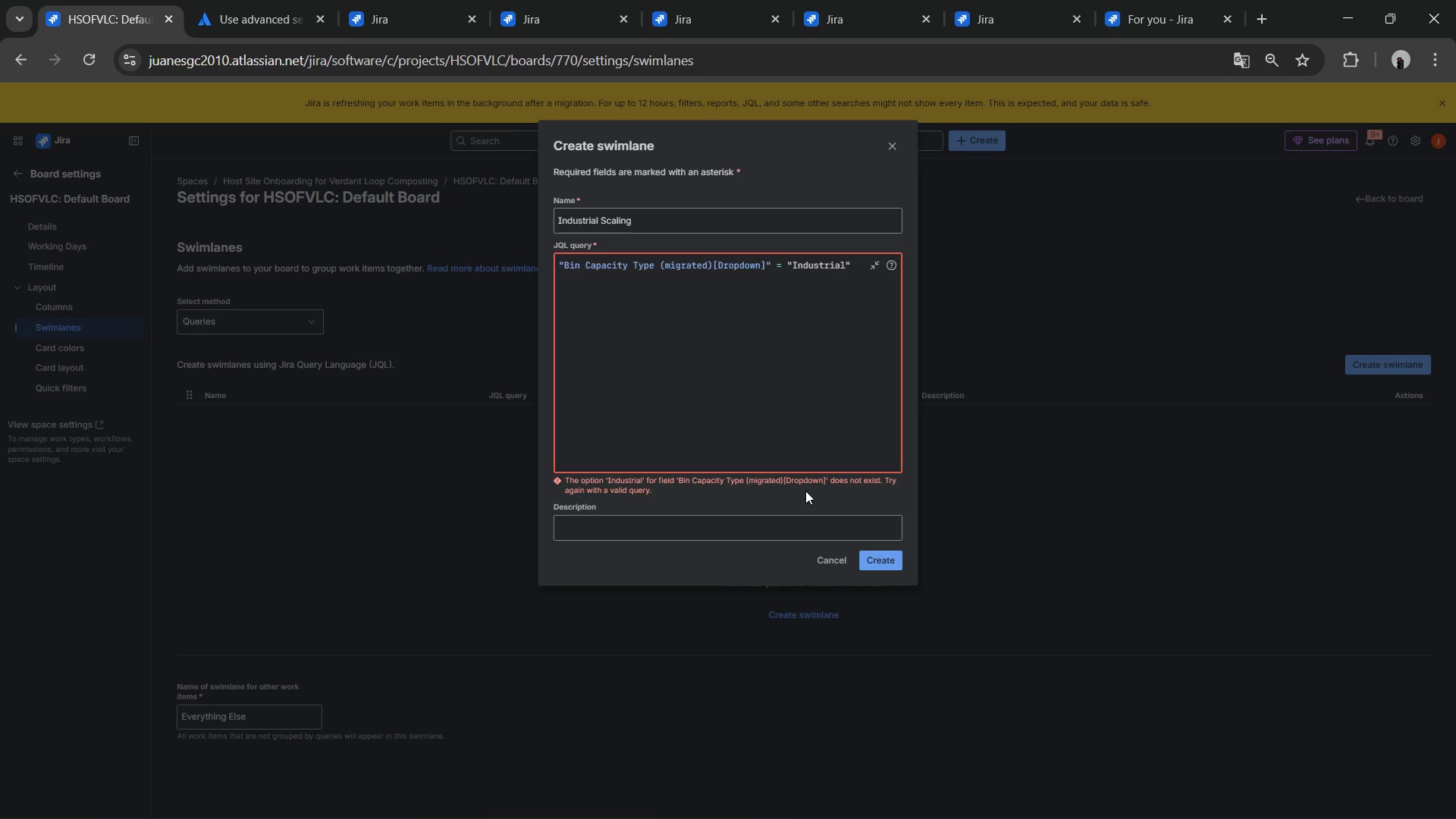 
wait(5.86)
 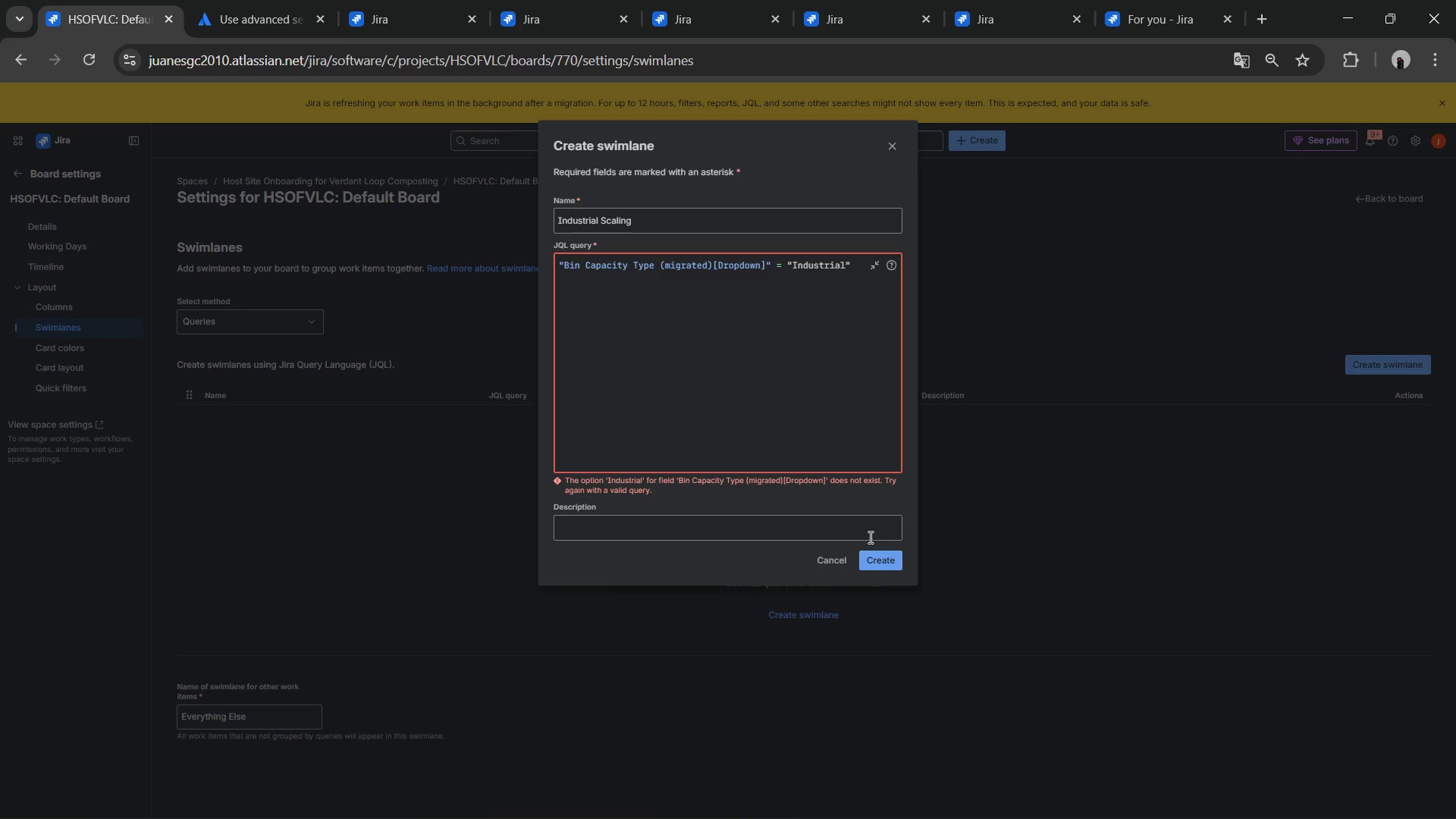 
key(Alt+AltLeft)
 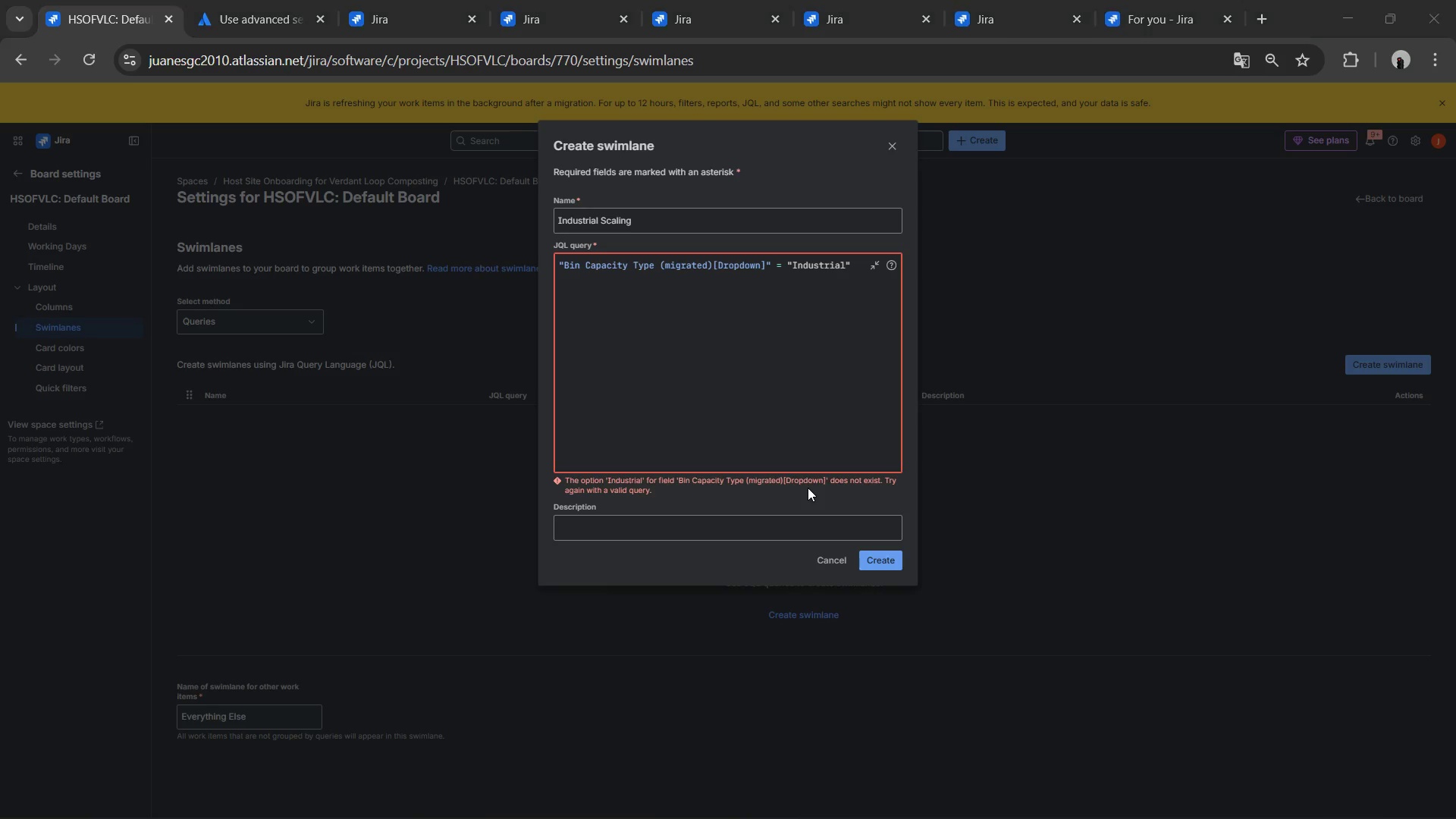 
key(Alt+Tab)